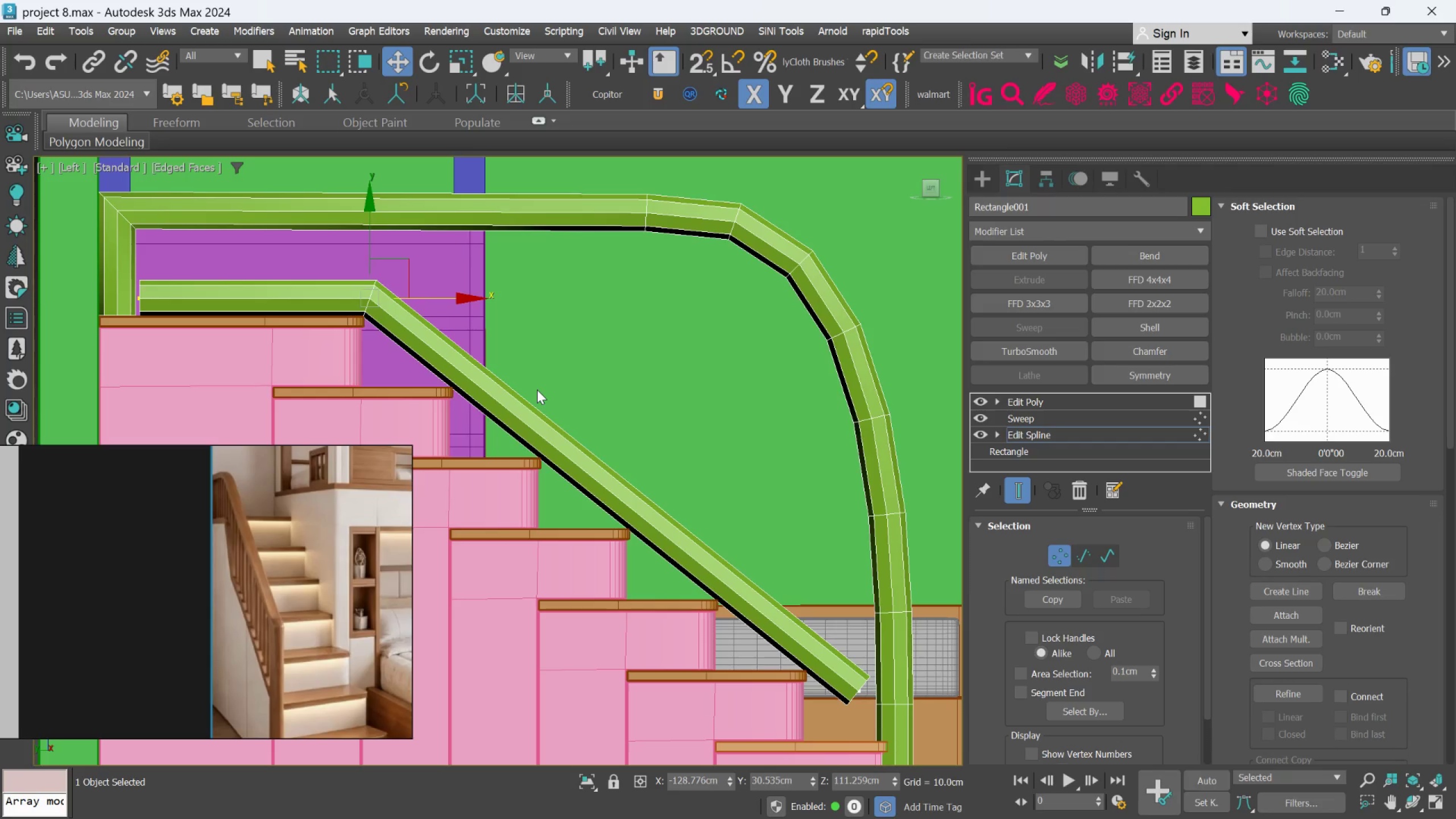 
scroll: coordinate [659, 410], scroll_direction: down, amount: 2.0
 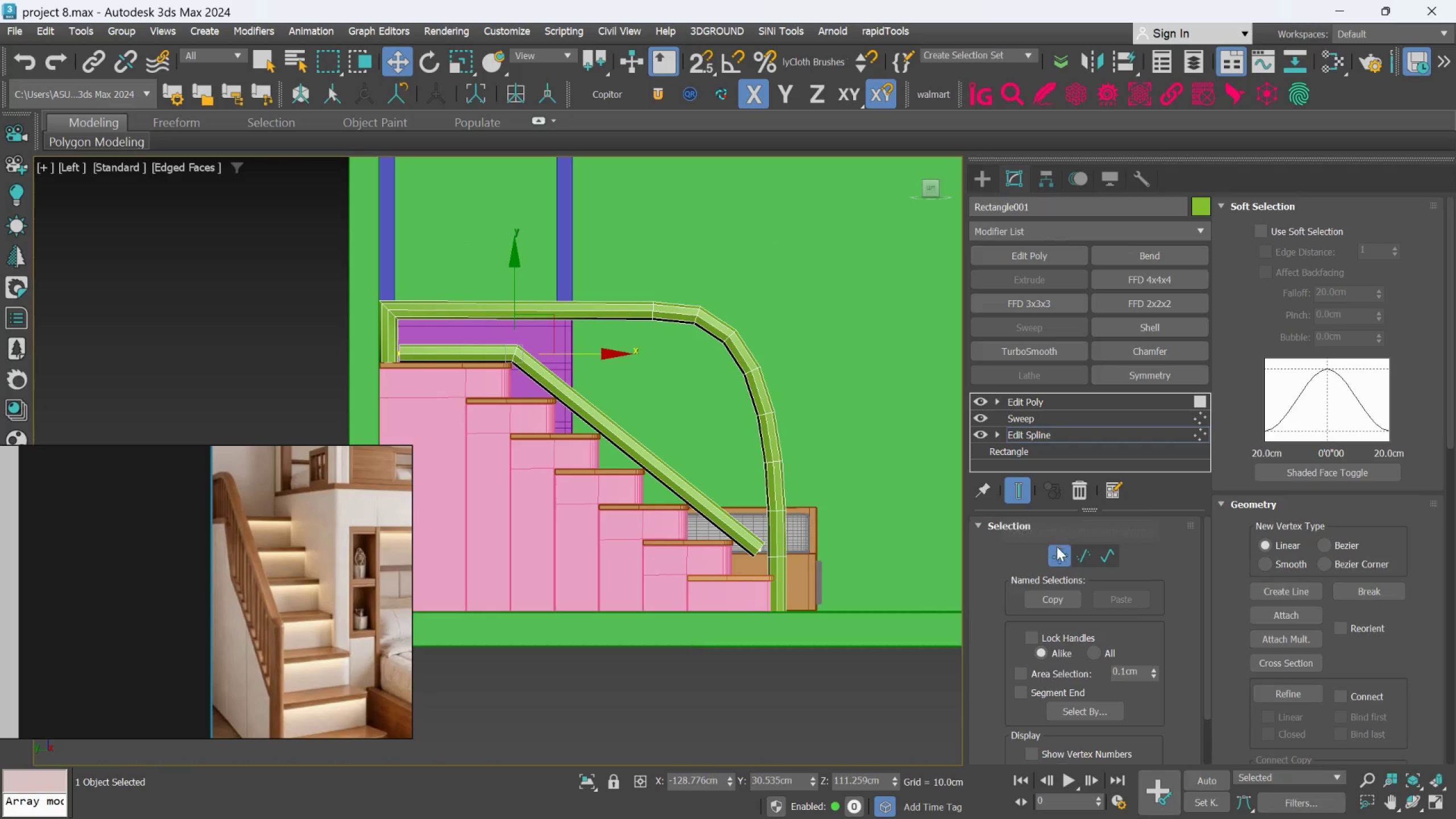 